 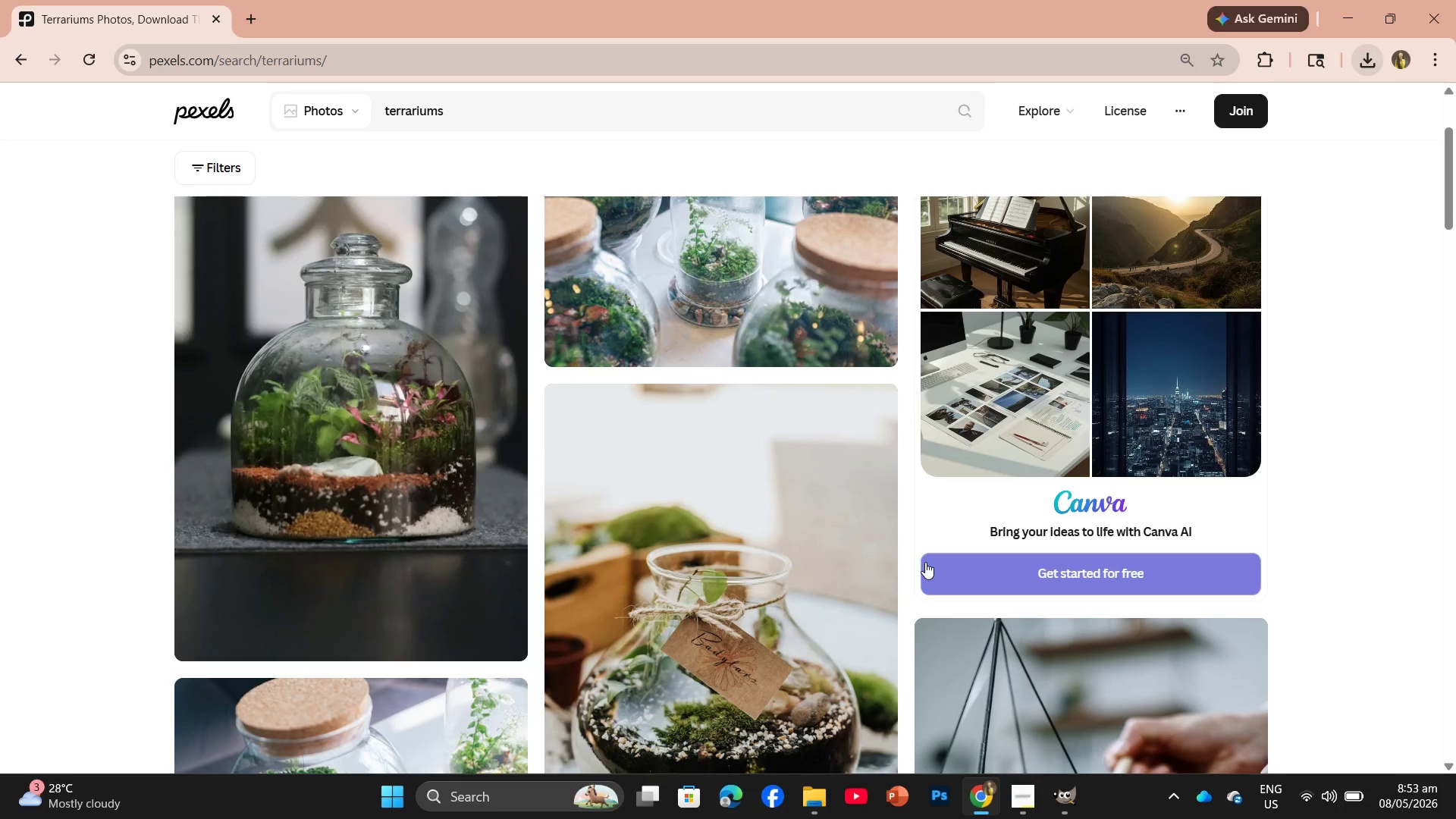 
left_click([819, 330])
 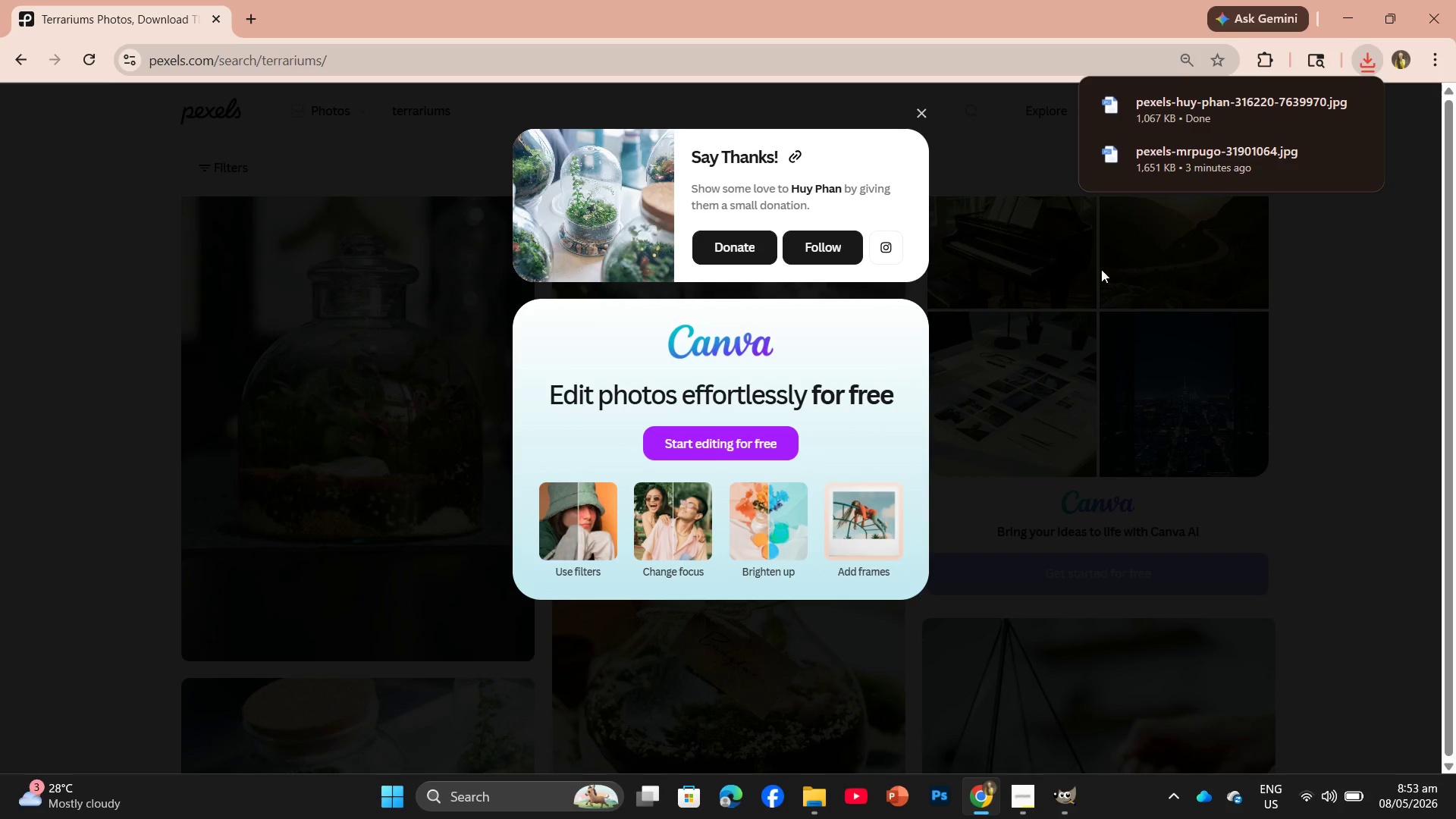 
left_click_drag(start_coordinate=[1161, 108], to_coordinate=[765, 485])
 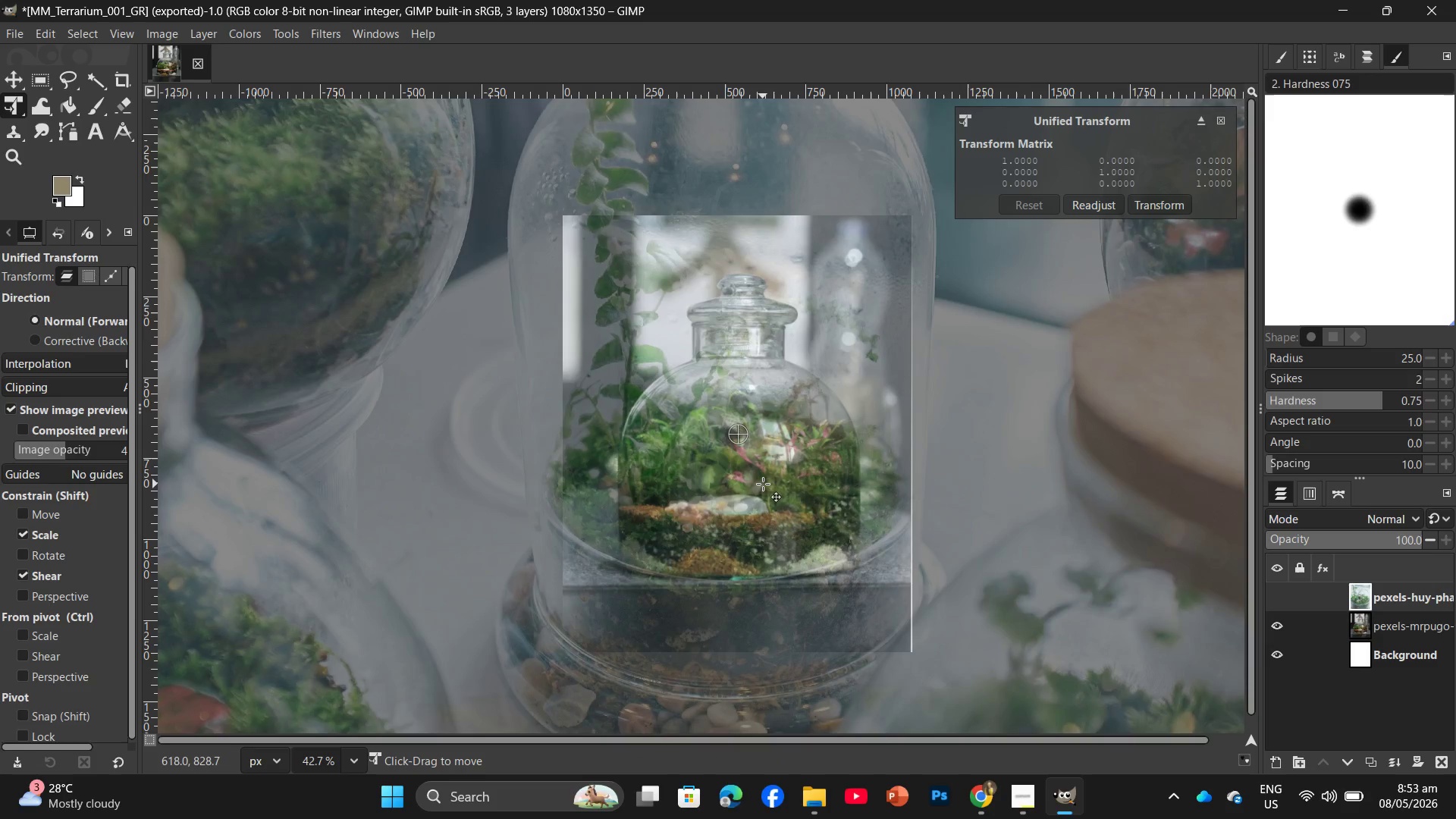 
hold_key(key=ControlLeft, duration=1.27)
scroll: coordinate [771, 446], scroll_direction: down, amount: 11.0
 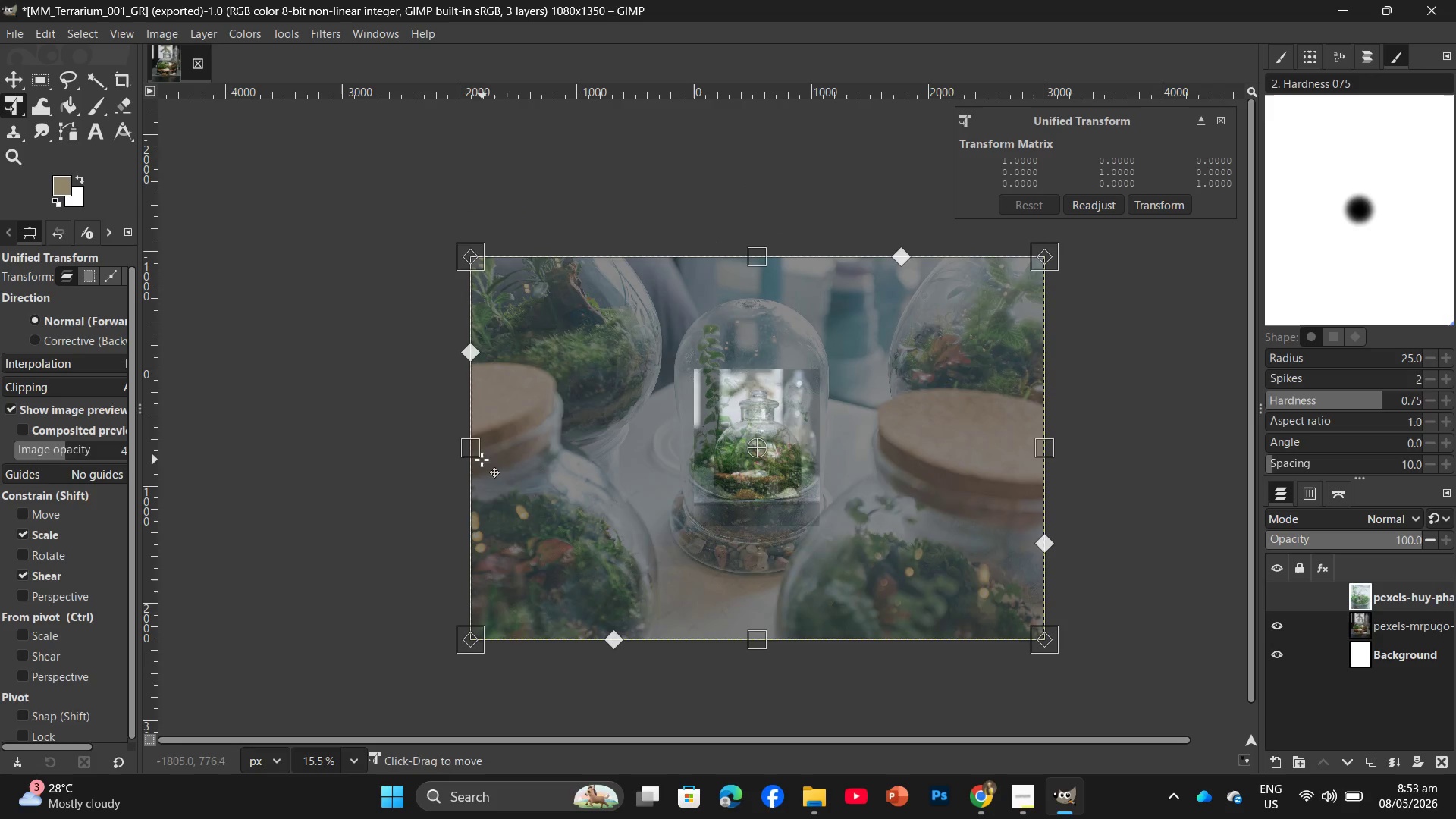 
left_click_drag(start_coordinate=[471, 450], to_coordinate=[695, 453])
 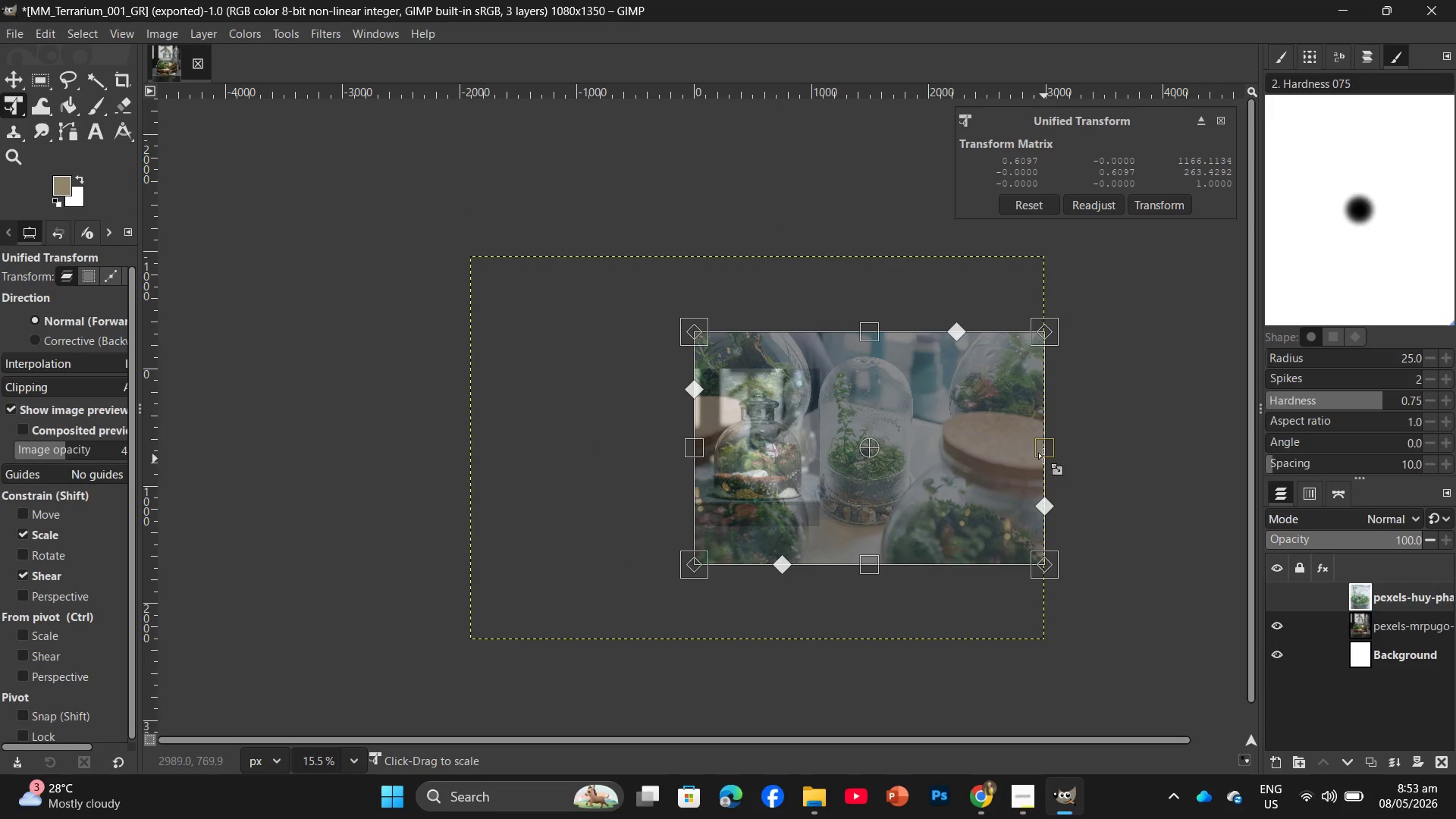 
left_click_drag(start_coordinate=[1043, 456], to_coordinate=[818, 437])
 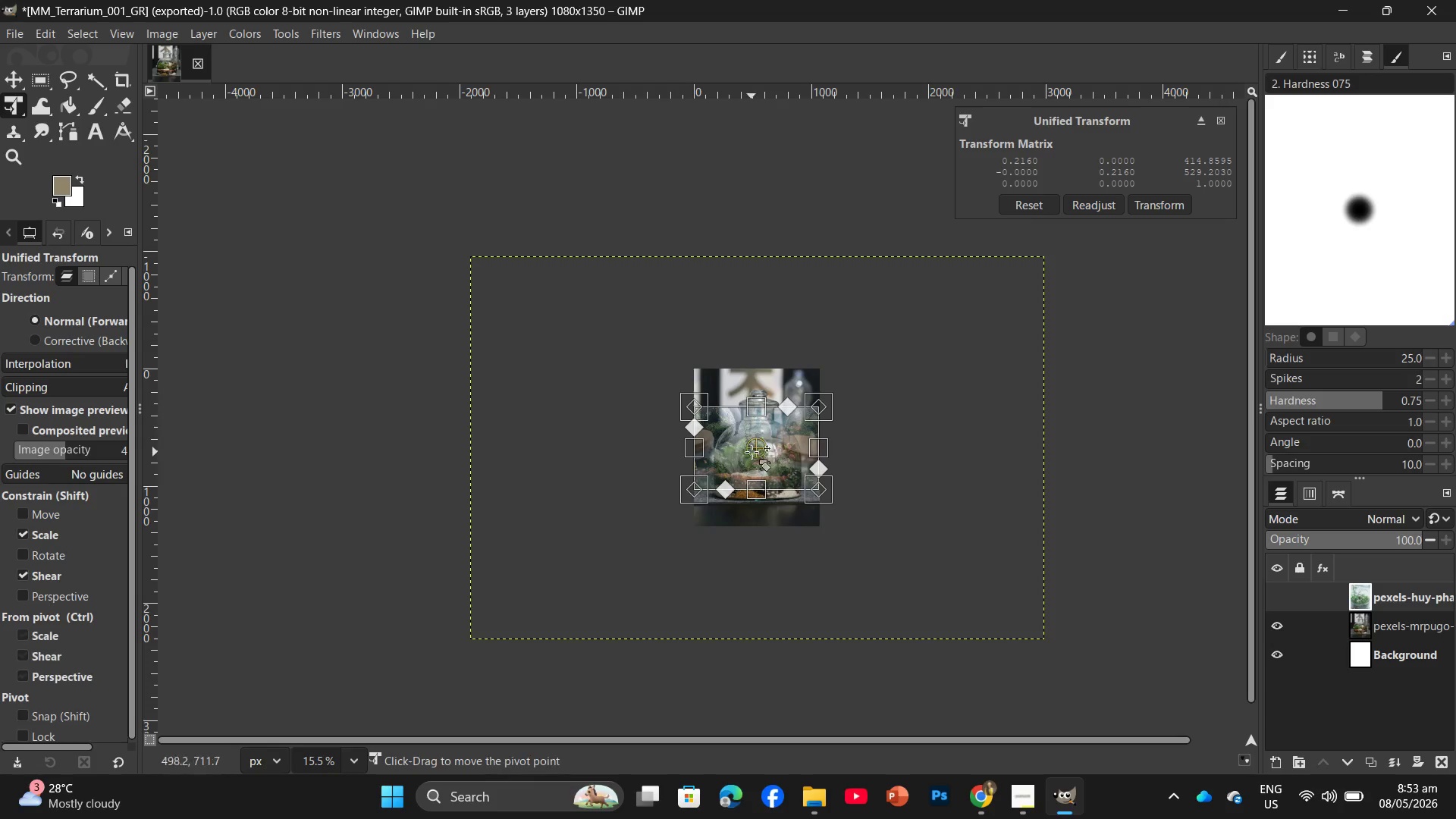 
hold_key(key=ControlLeft, duration=1.27)
scroll: coordinate [763, 421], scroll_direction: up, amount: 11.0
 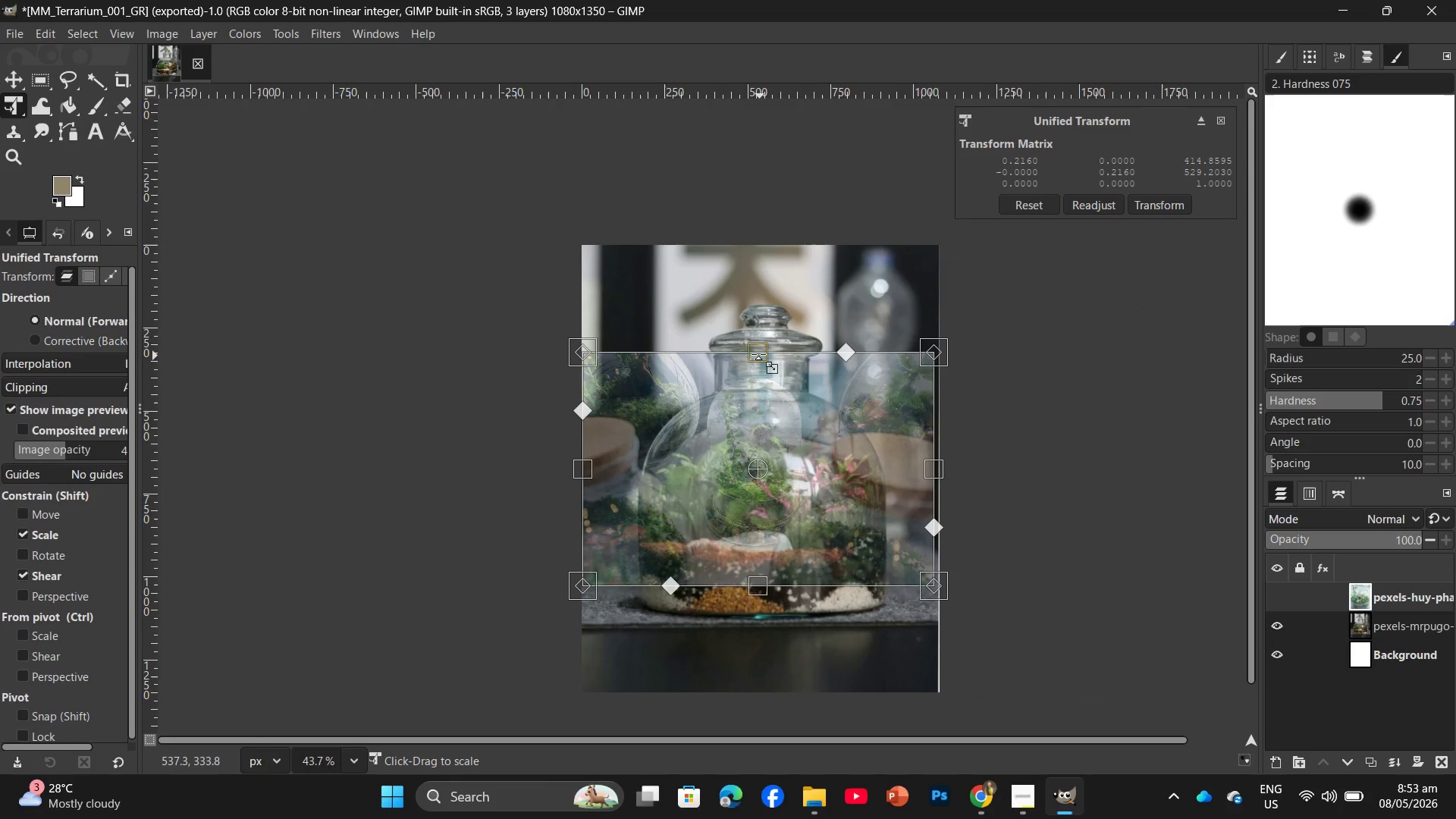 
left_click_drag(start_coordinate=[755, 351], to_coordinate=[762, 241])
 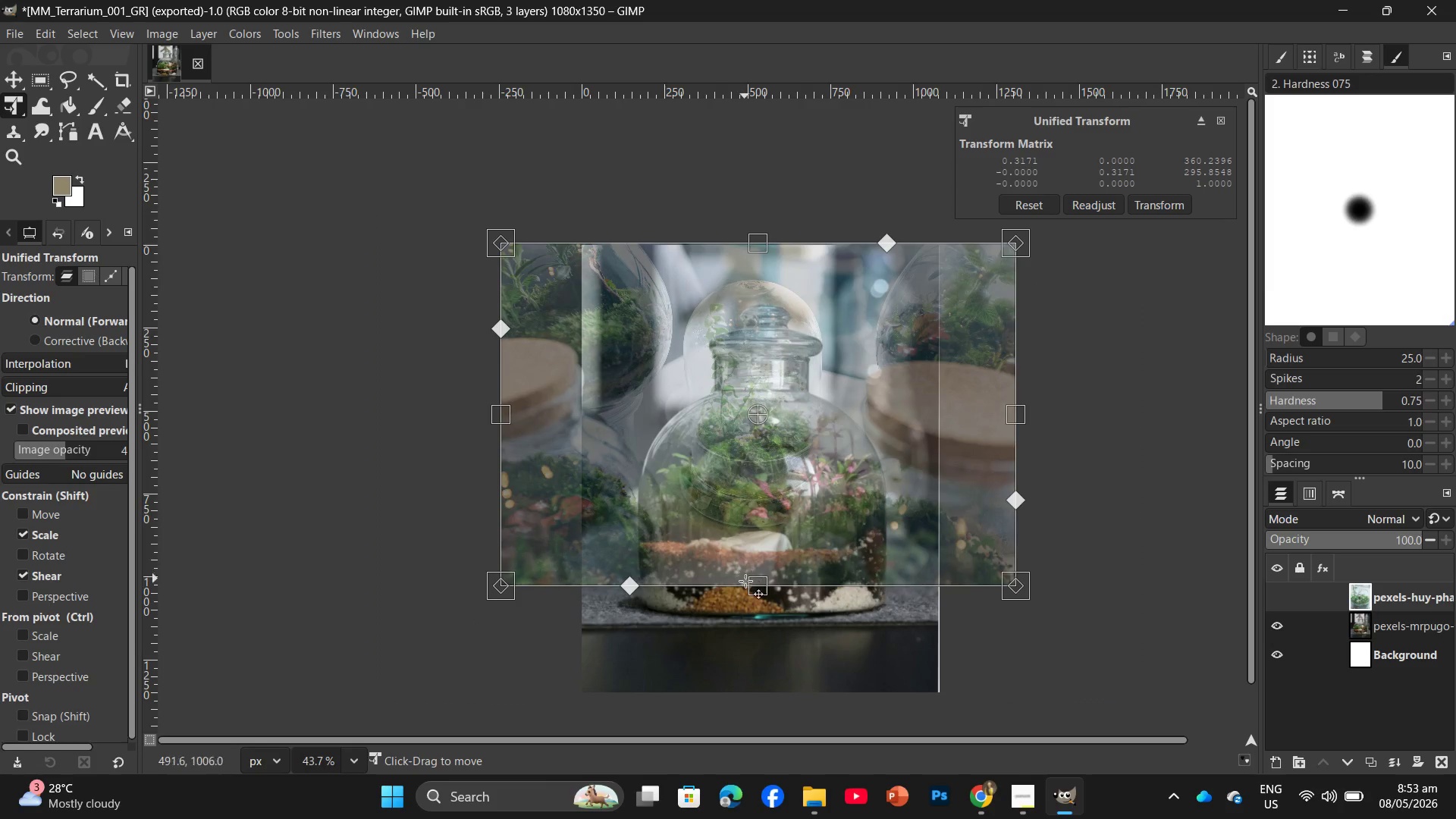 
left_click_drag(start_coordinate=[748, 585], to_coordinate=[752, 583])
 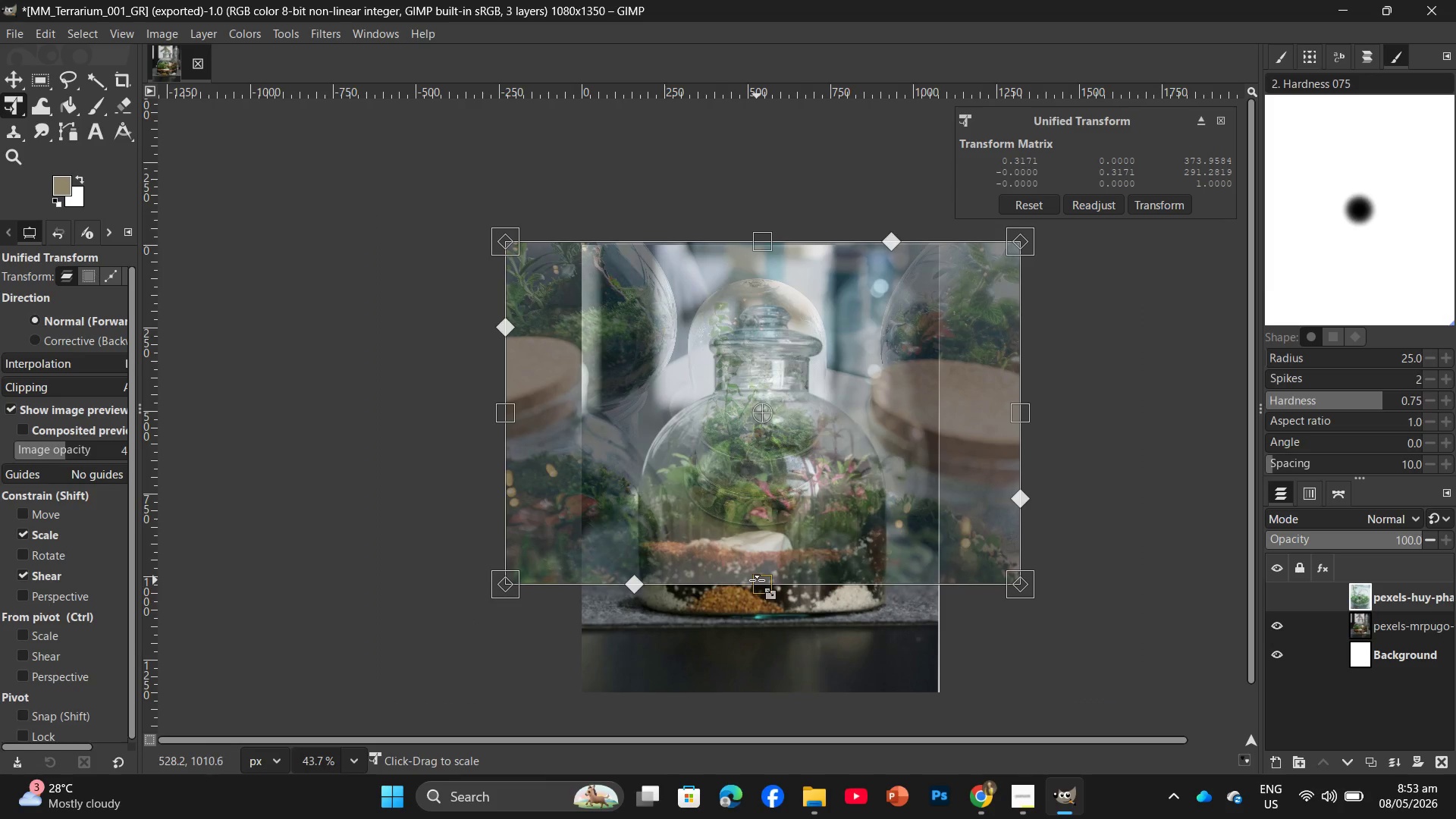 
left_click_drag(start_coordinate=[757, 580], to_coordinate=[757, 686])
 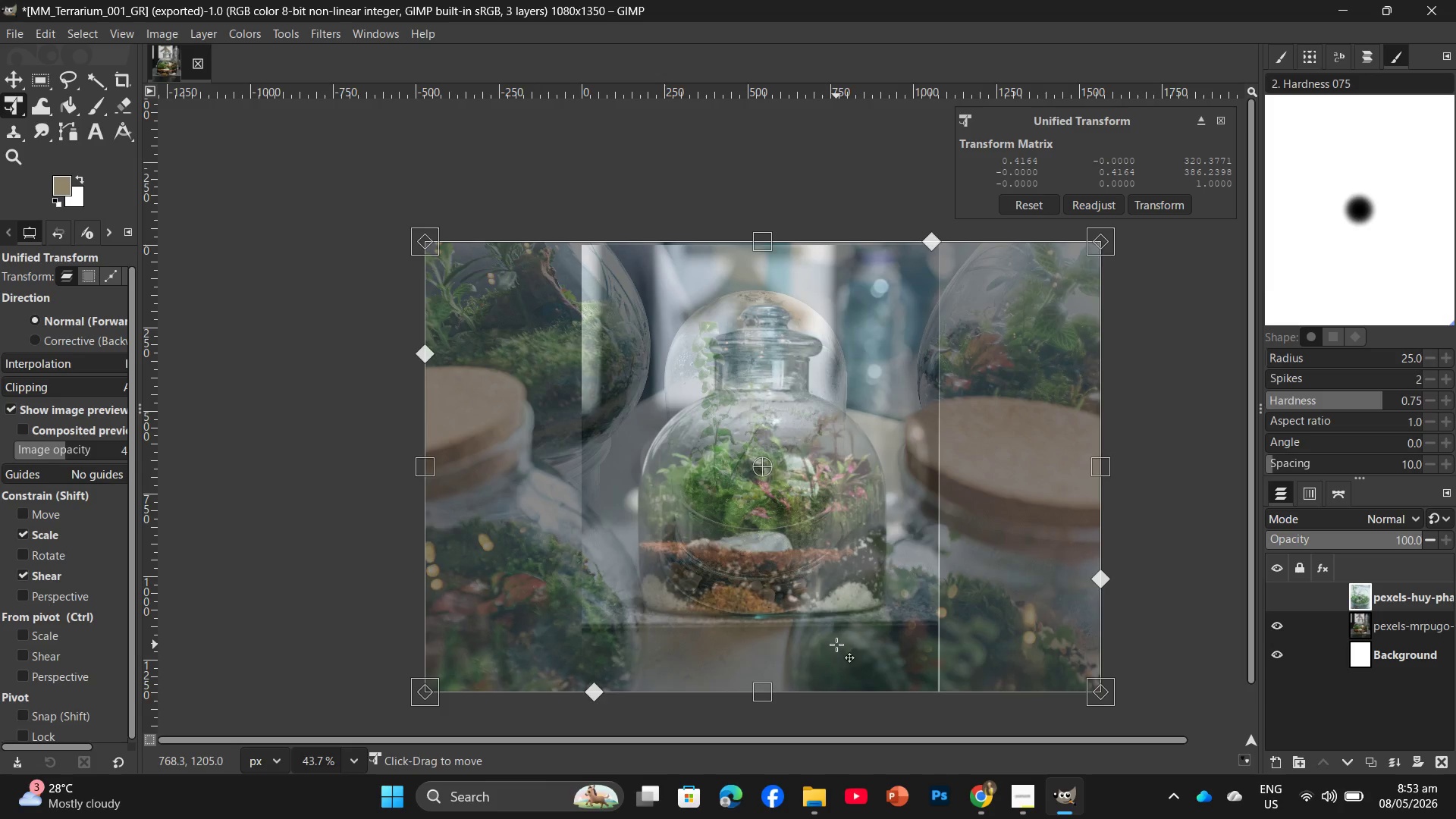 
key(Enter)
 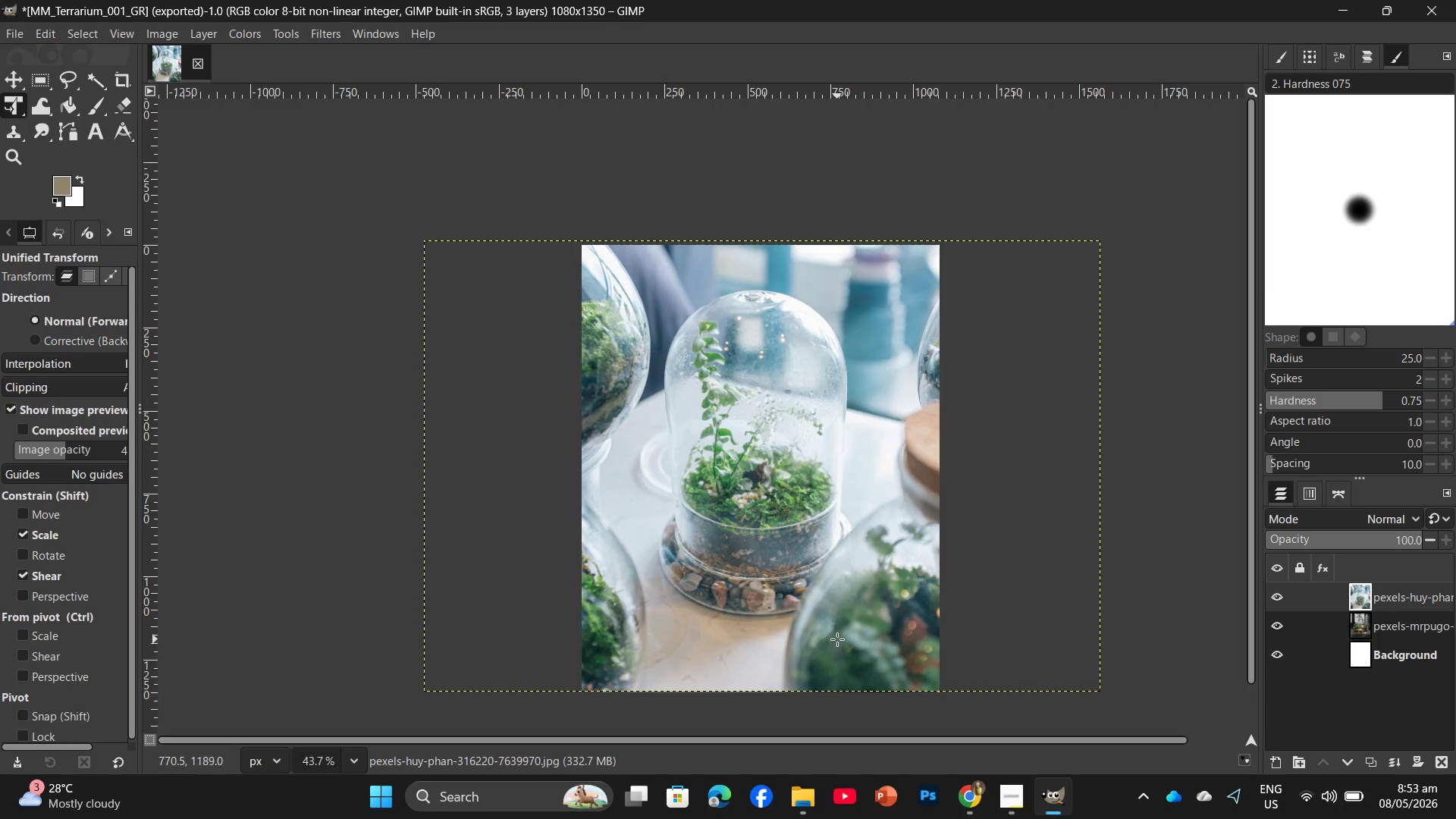 
left_click_drag(start_coordinate=[821, 609], to_coordinate=[852, 608])
 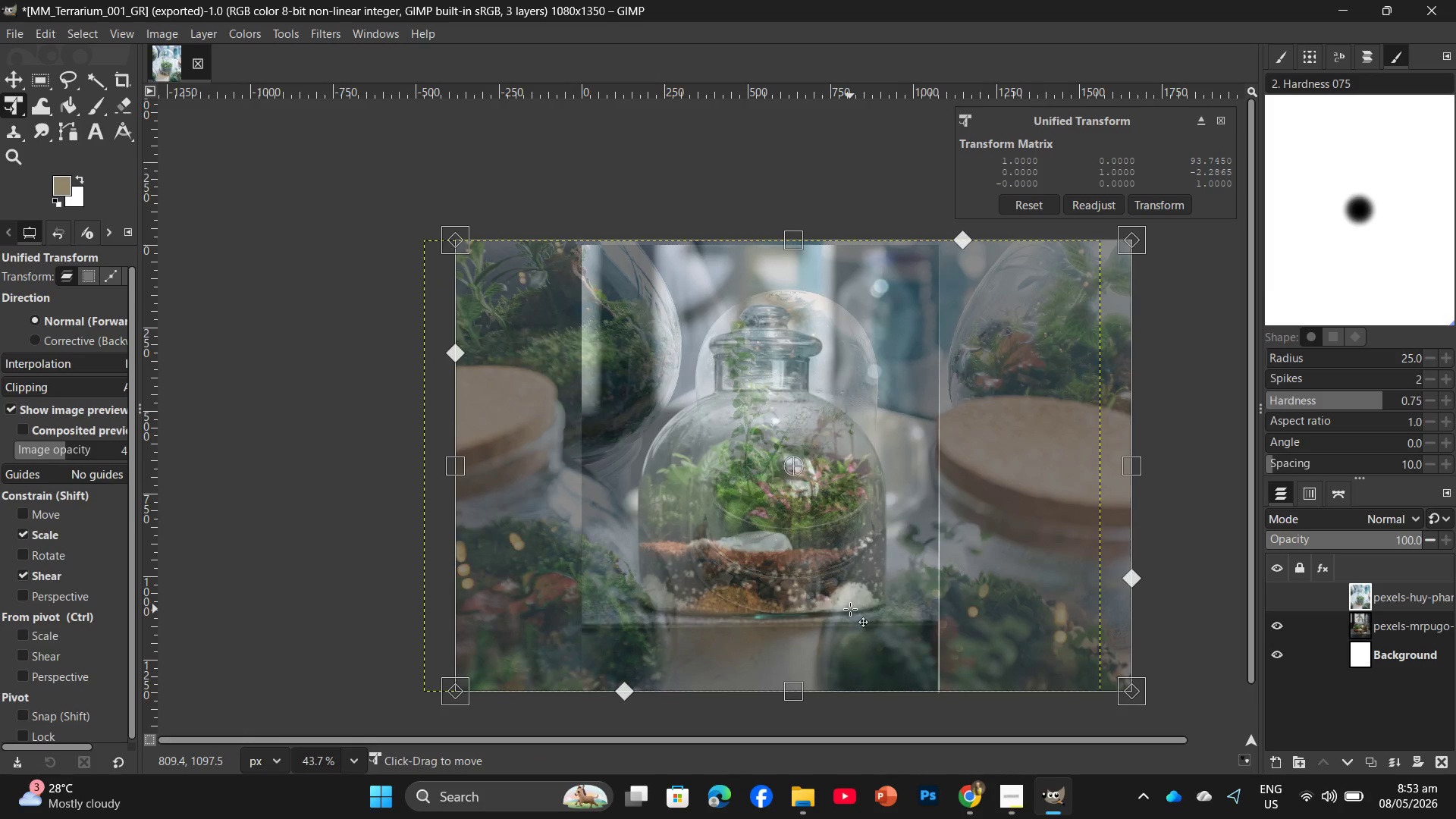 
key(Enter)